 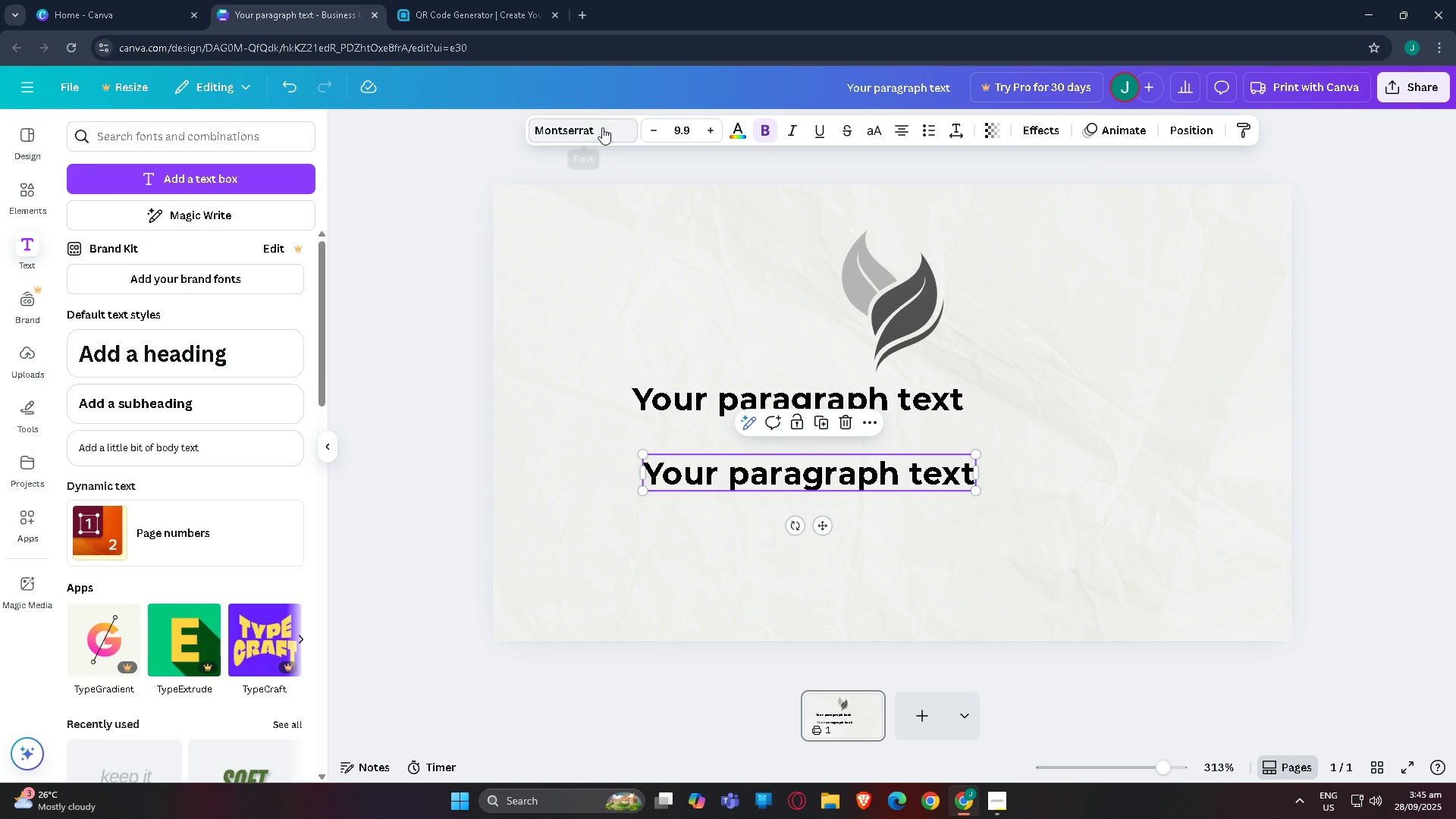 
left_click([590, 127])
 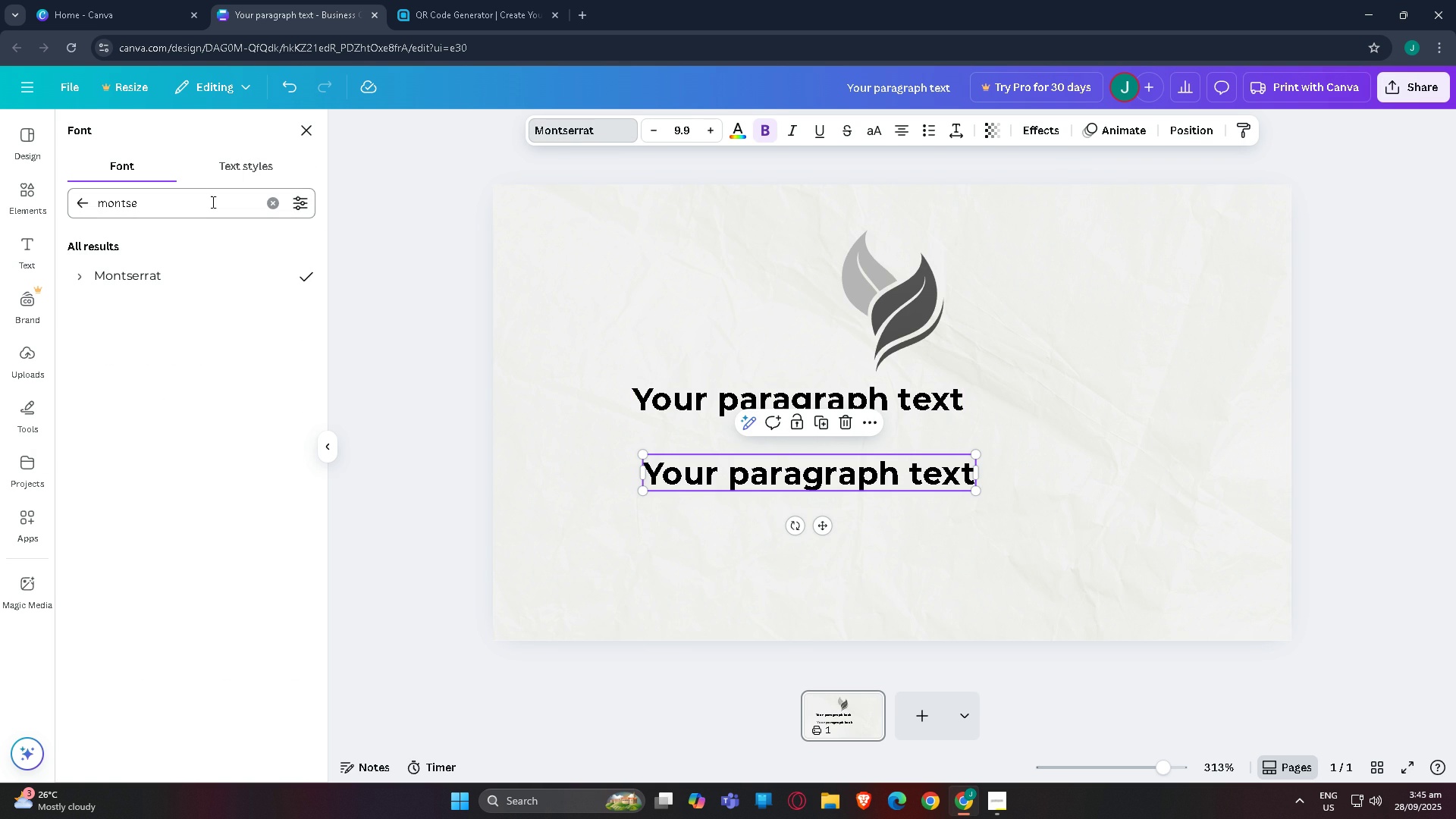 
left_click([212, 202])
 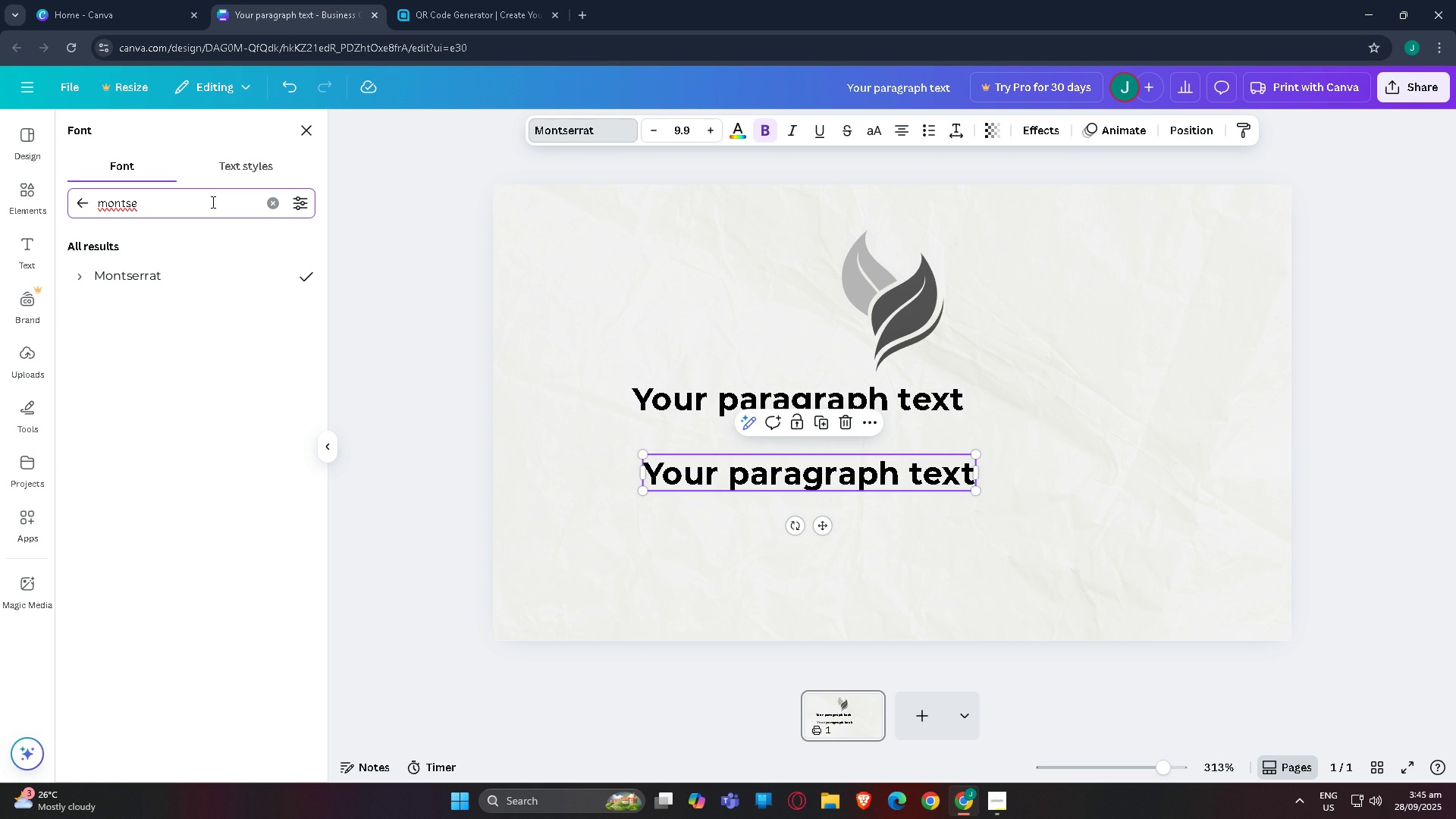 
key(Backspace)
key(Backspace)
key(Backspace)
key(Backspace)
key(Backspace)
key(Backspace)
type(lato)
 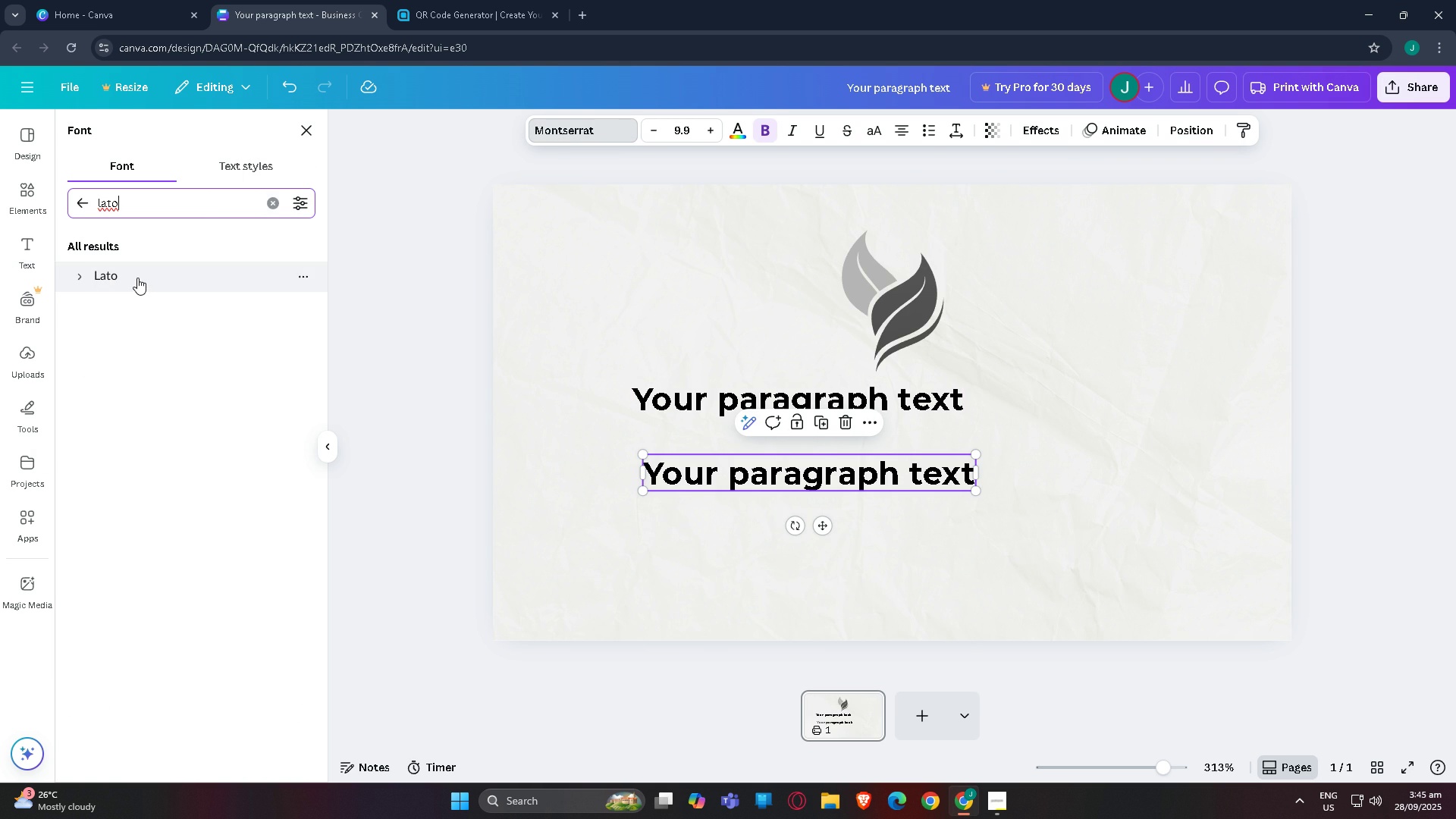 
left_click([137, 278])